 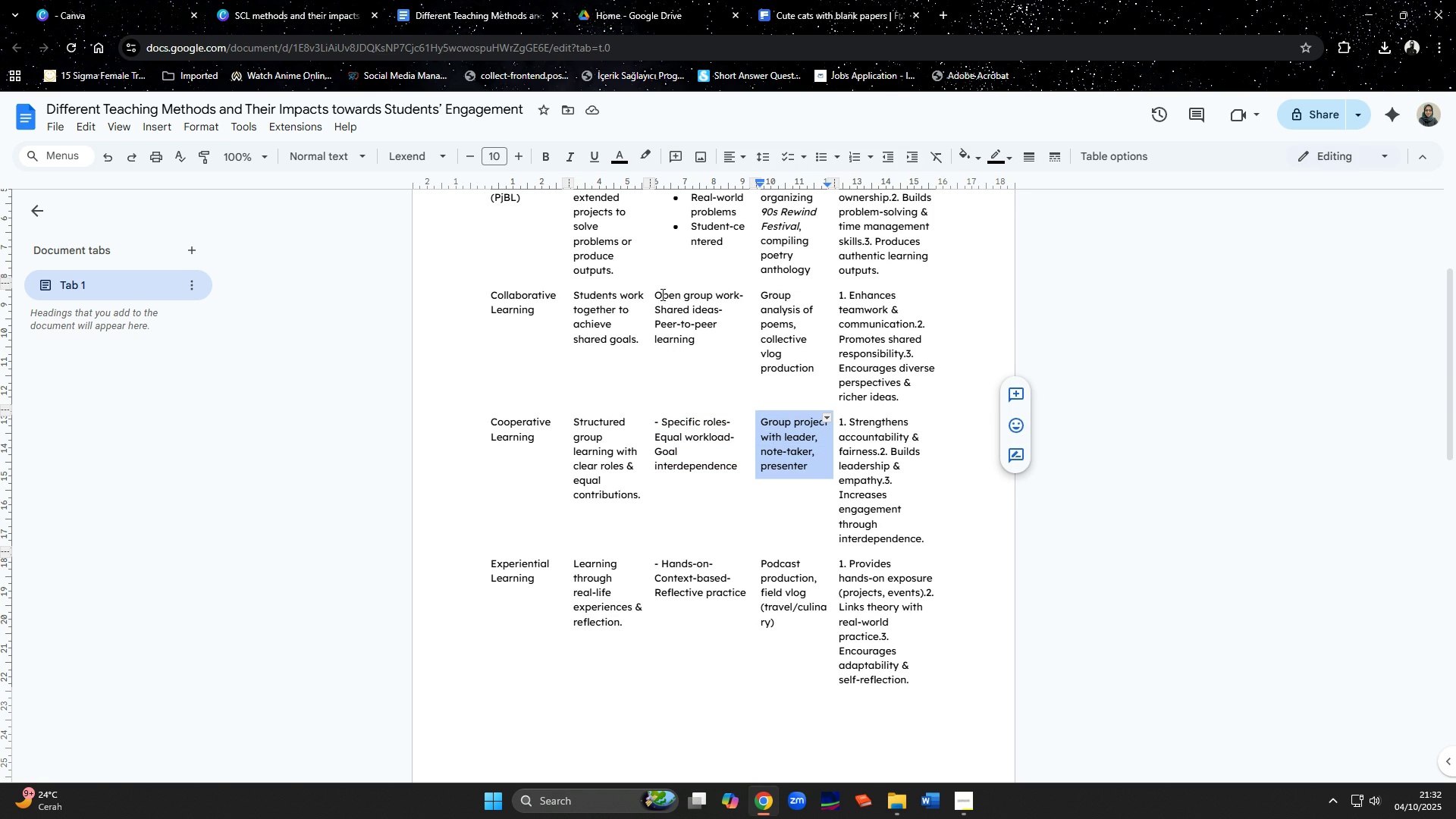 
left_click([310, 15])
 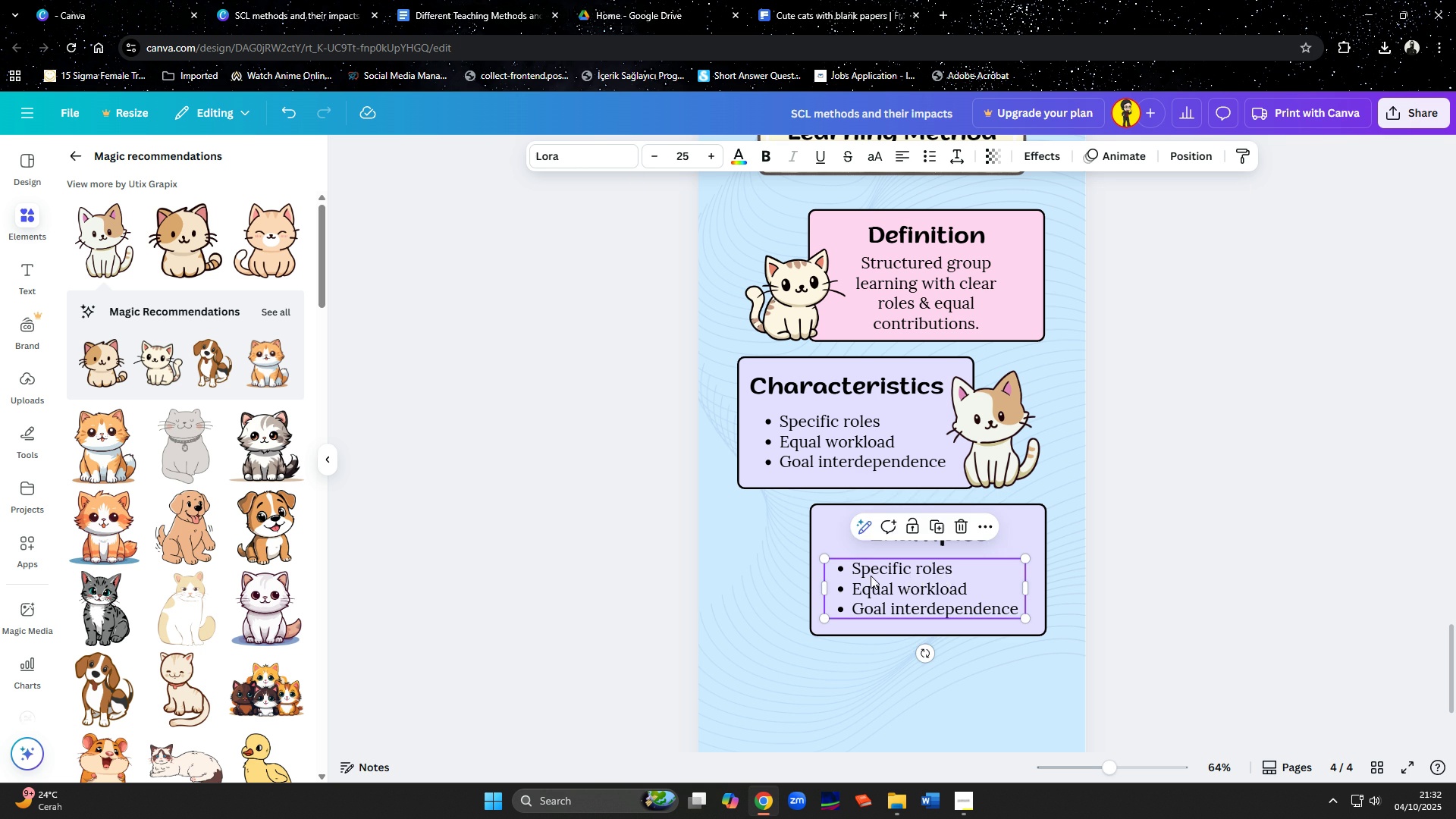 
double_click([871, 576])
 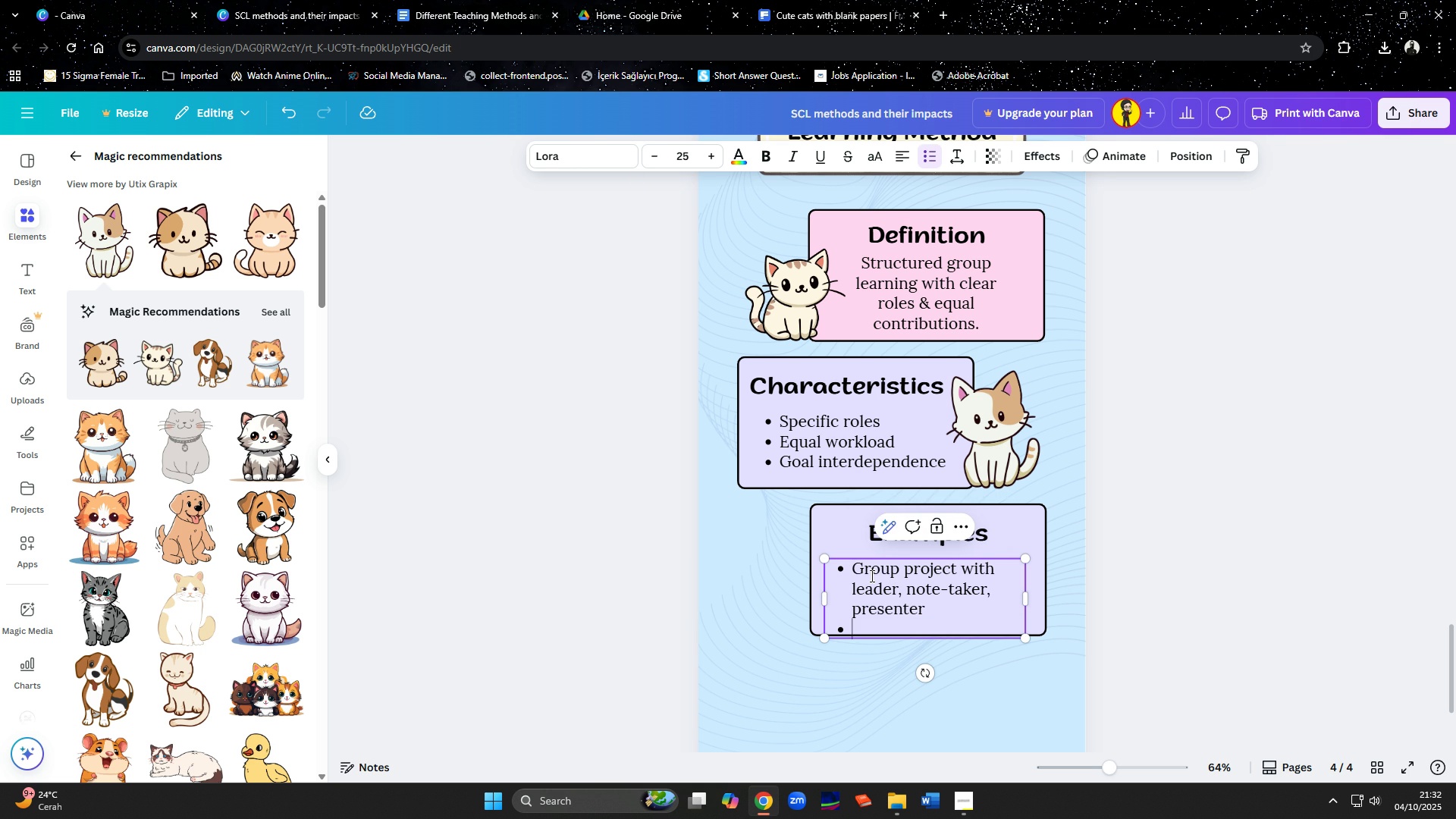 
key(Control+ControlLeft)
 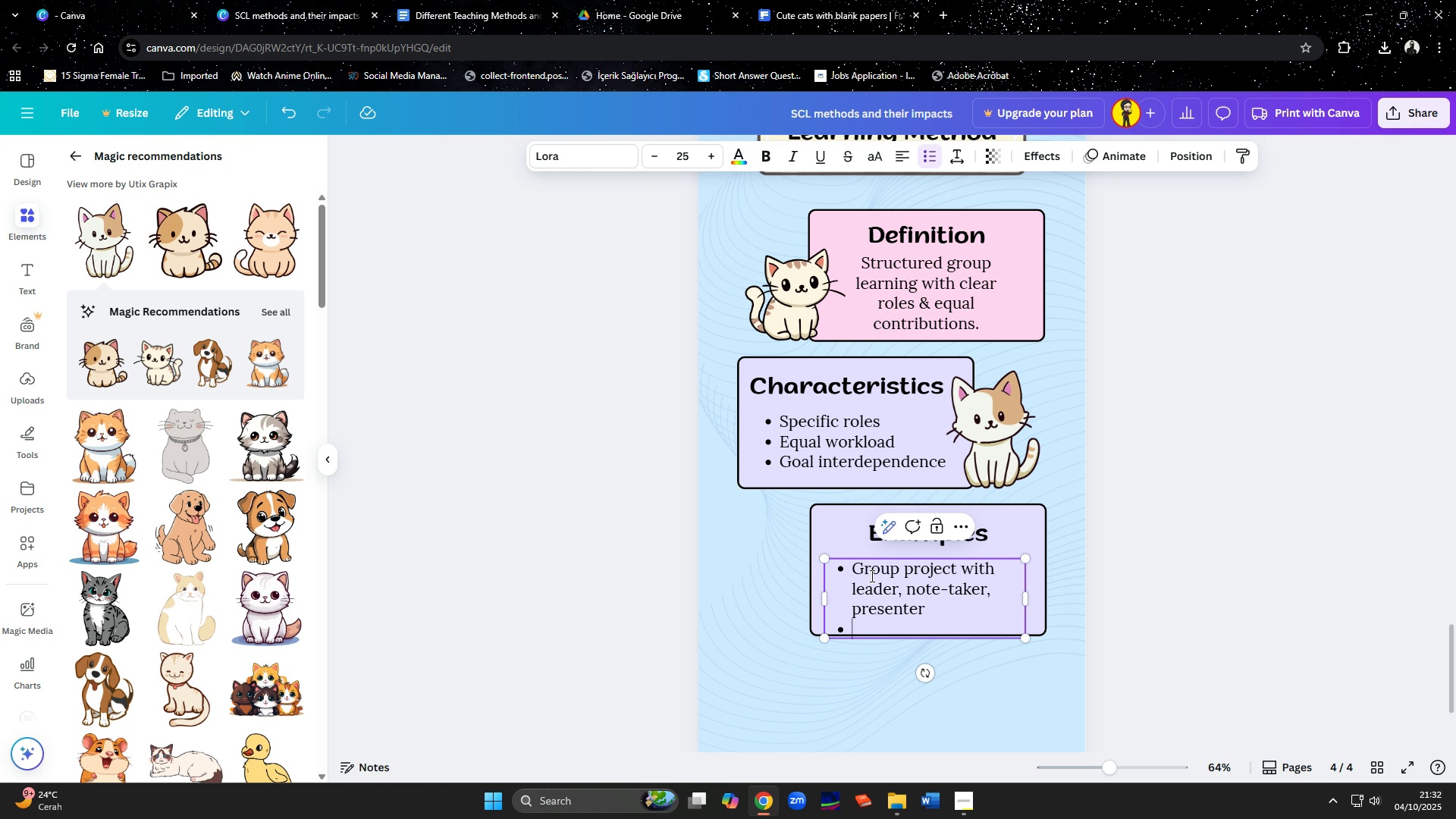 
key(Control+V)
 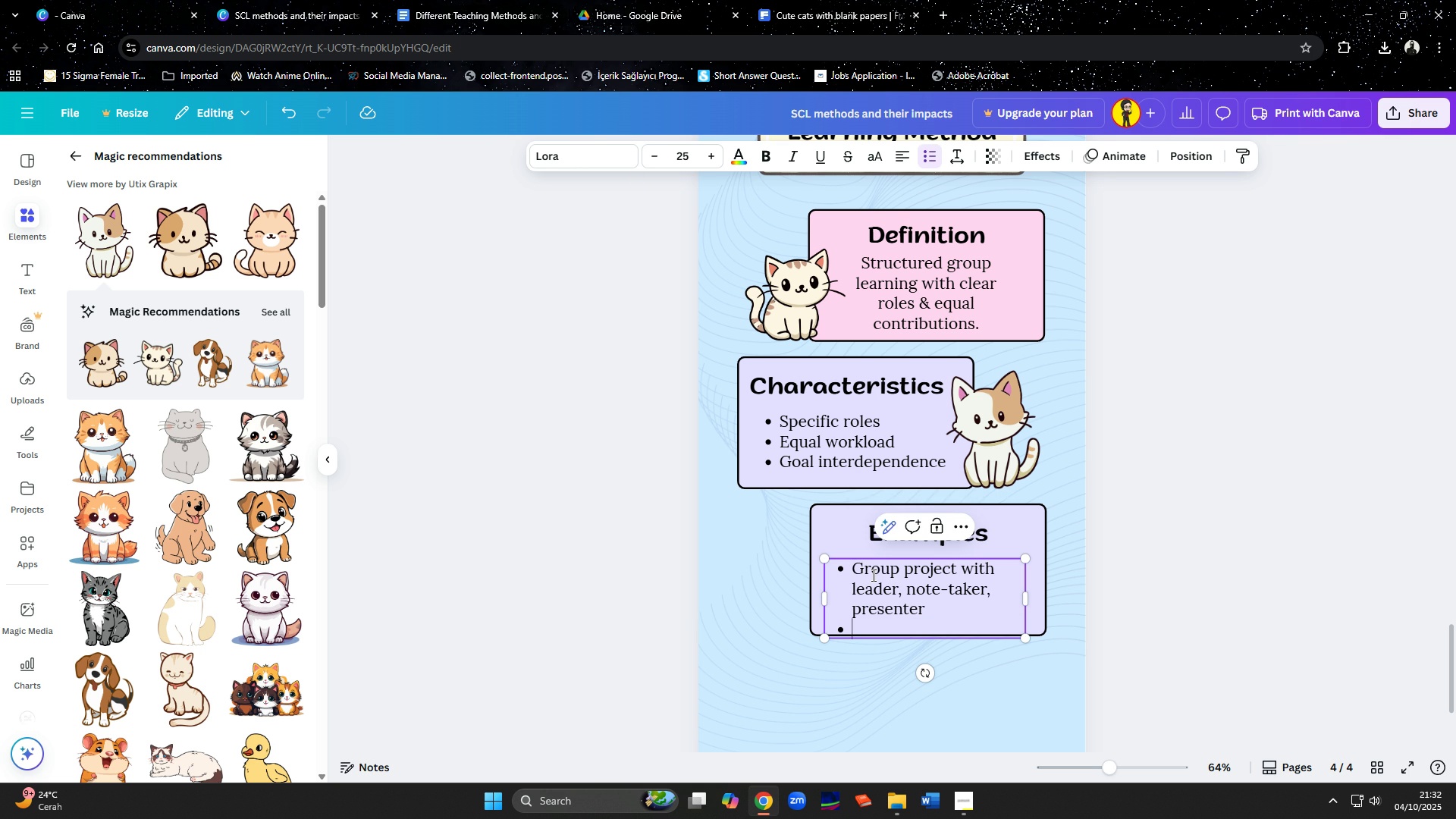 
key(Backspace)
 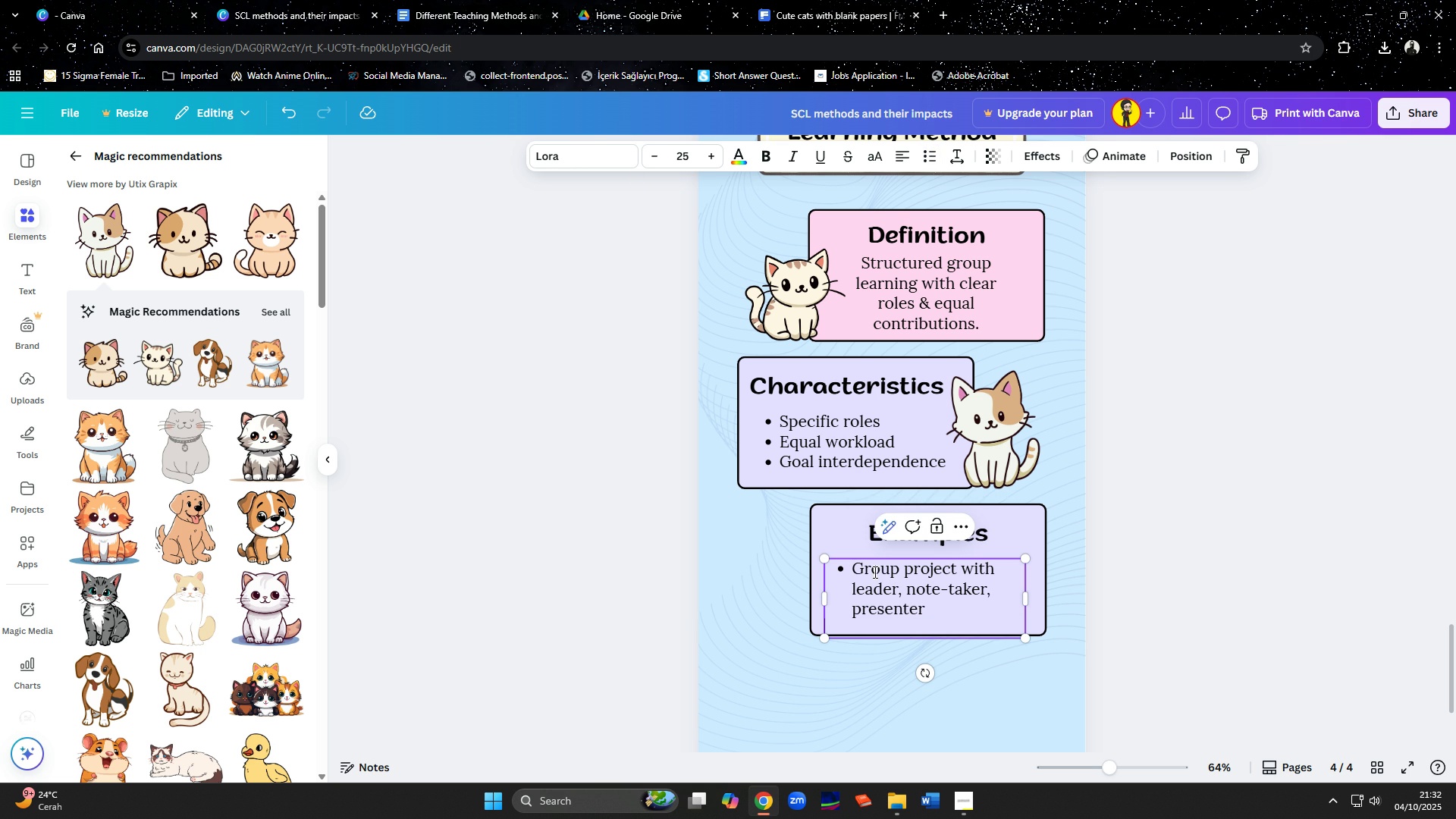 
key(Backspace)
 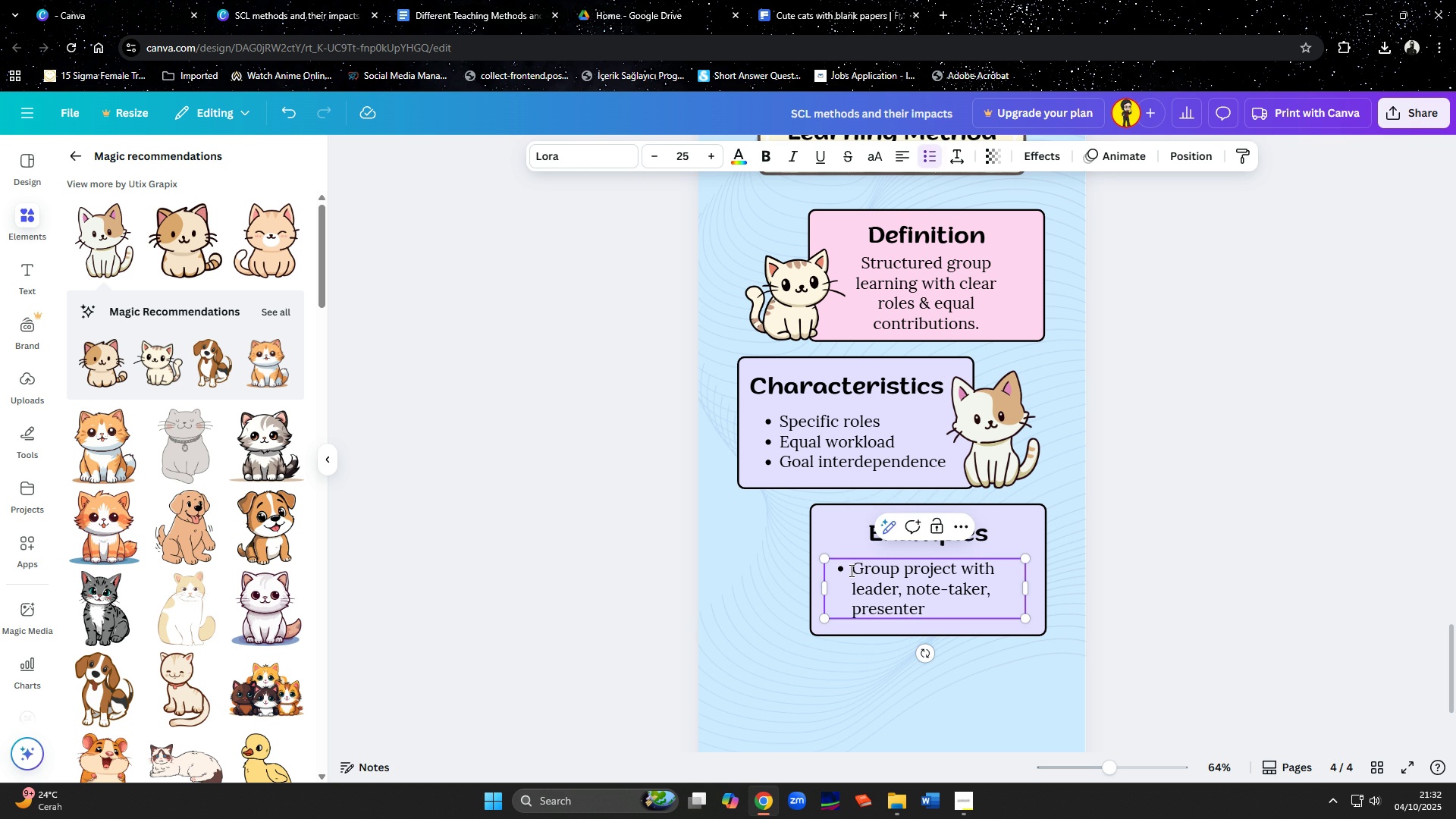 
left_click([850, 570])
 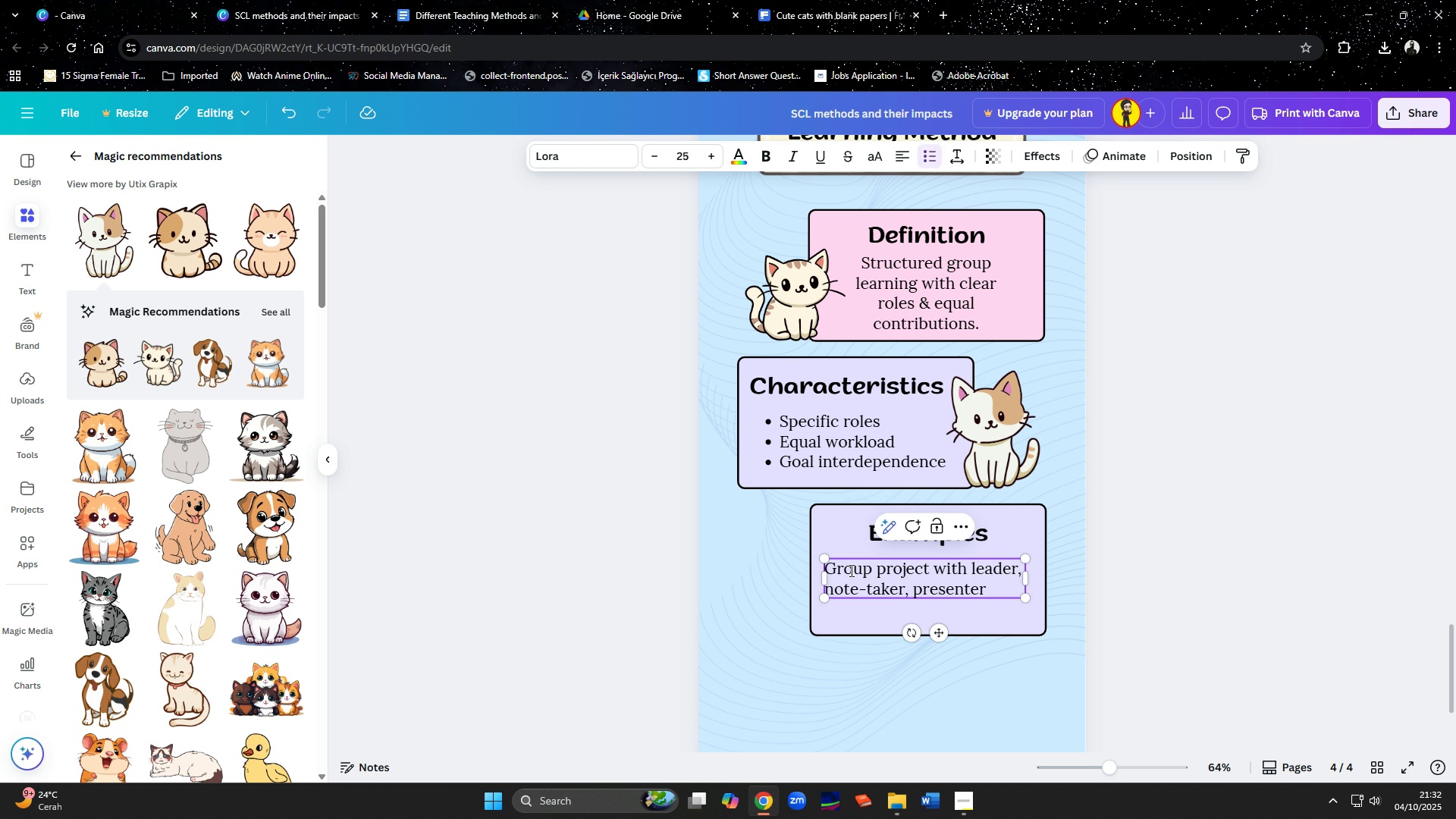 
key(Backspace)
 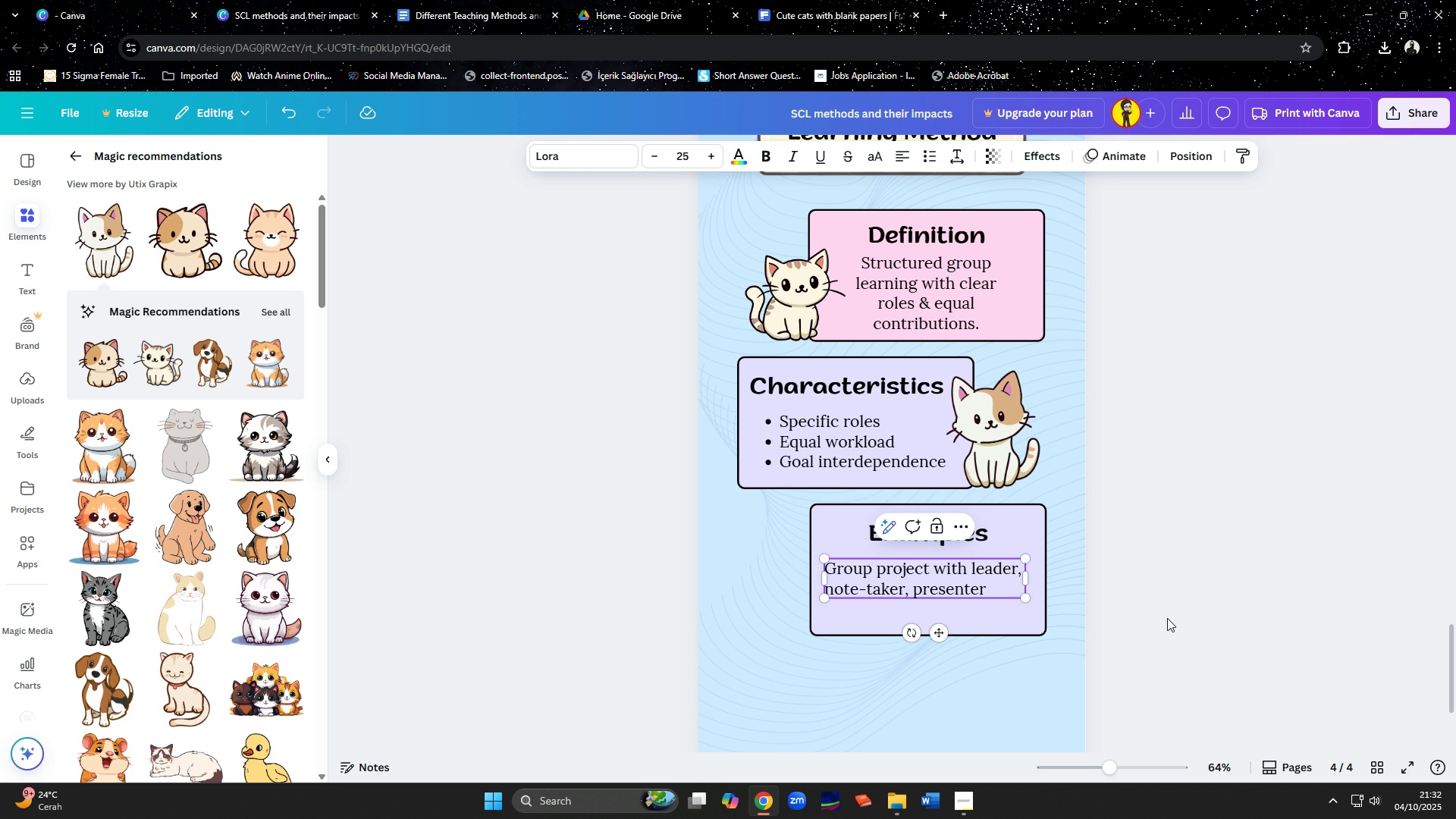 
left_click([1167, 618])
 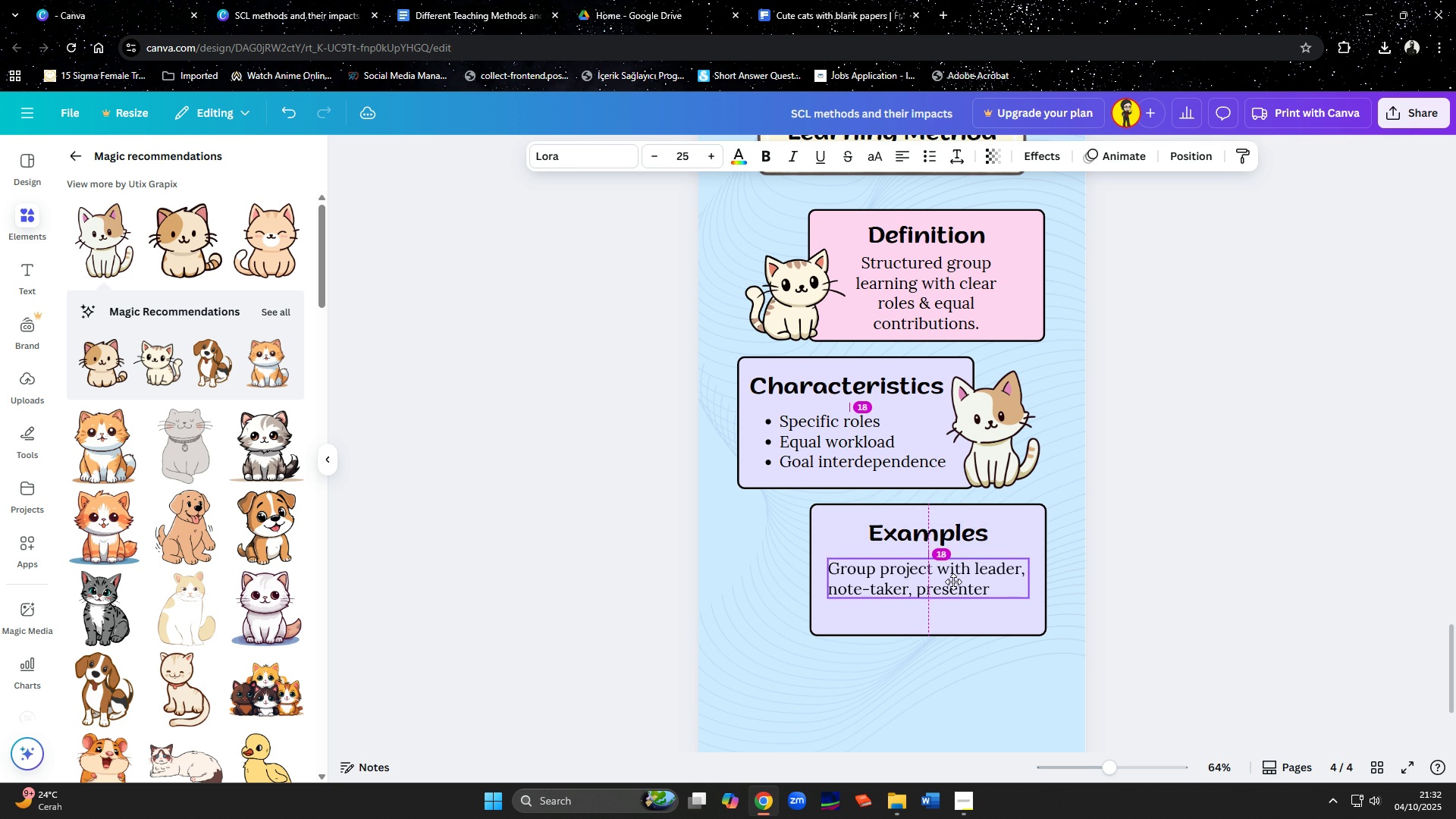 
left_click([949, 579])
 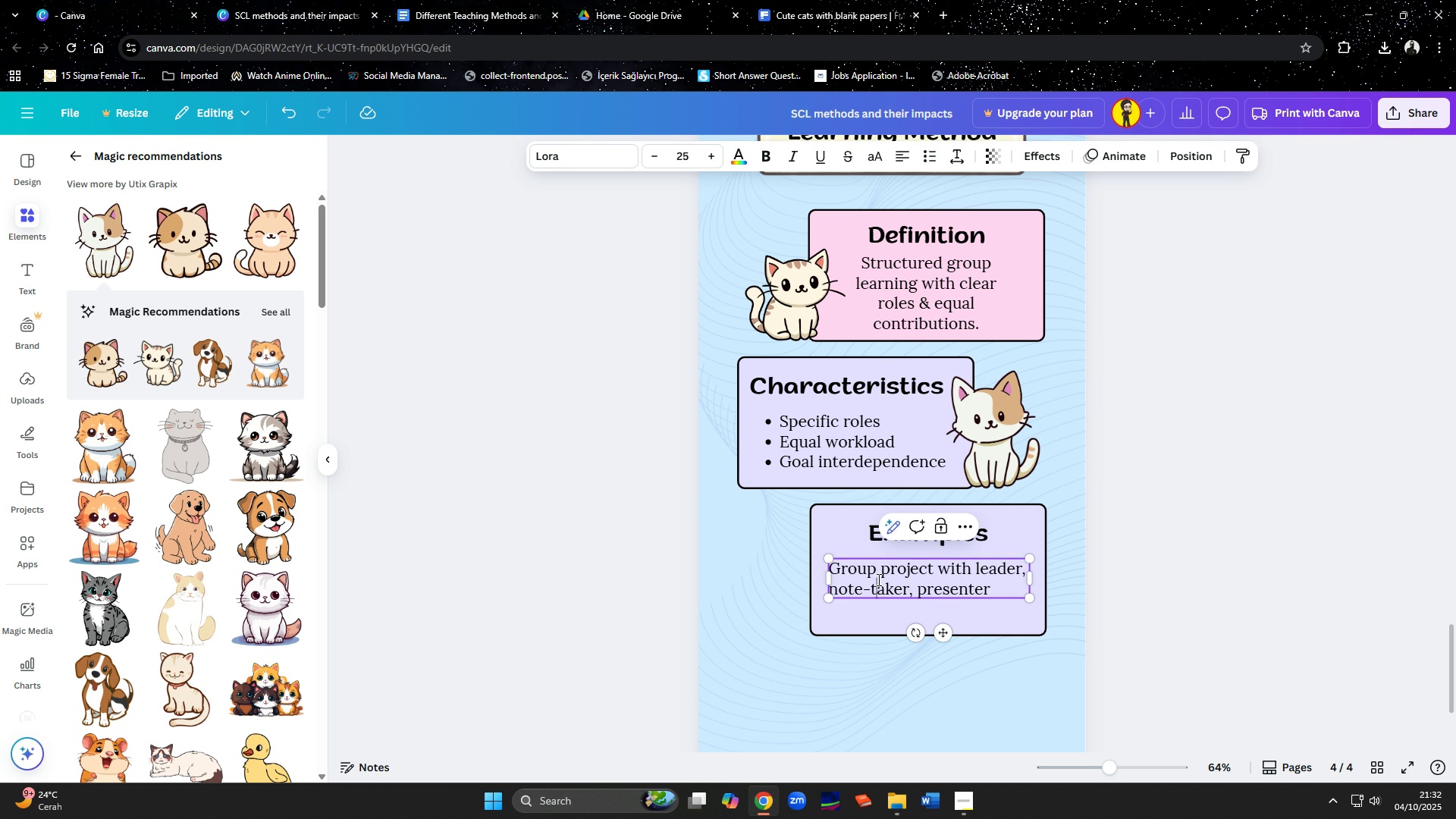 
left_click([877, 579])
 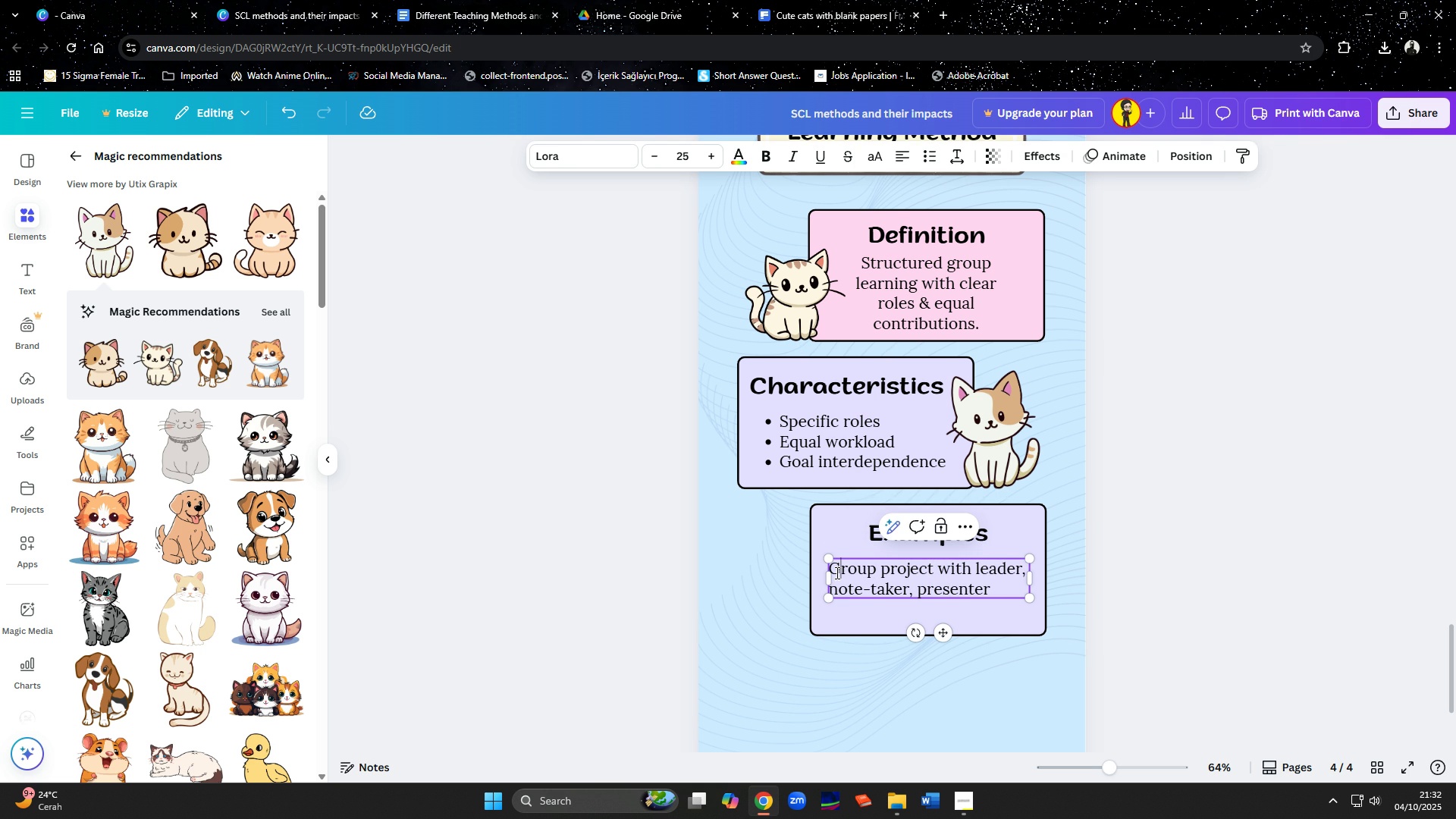 
left_click([836, 573])
 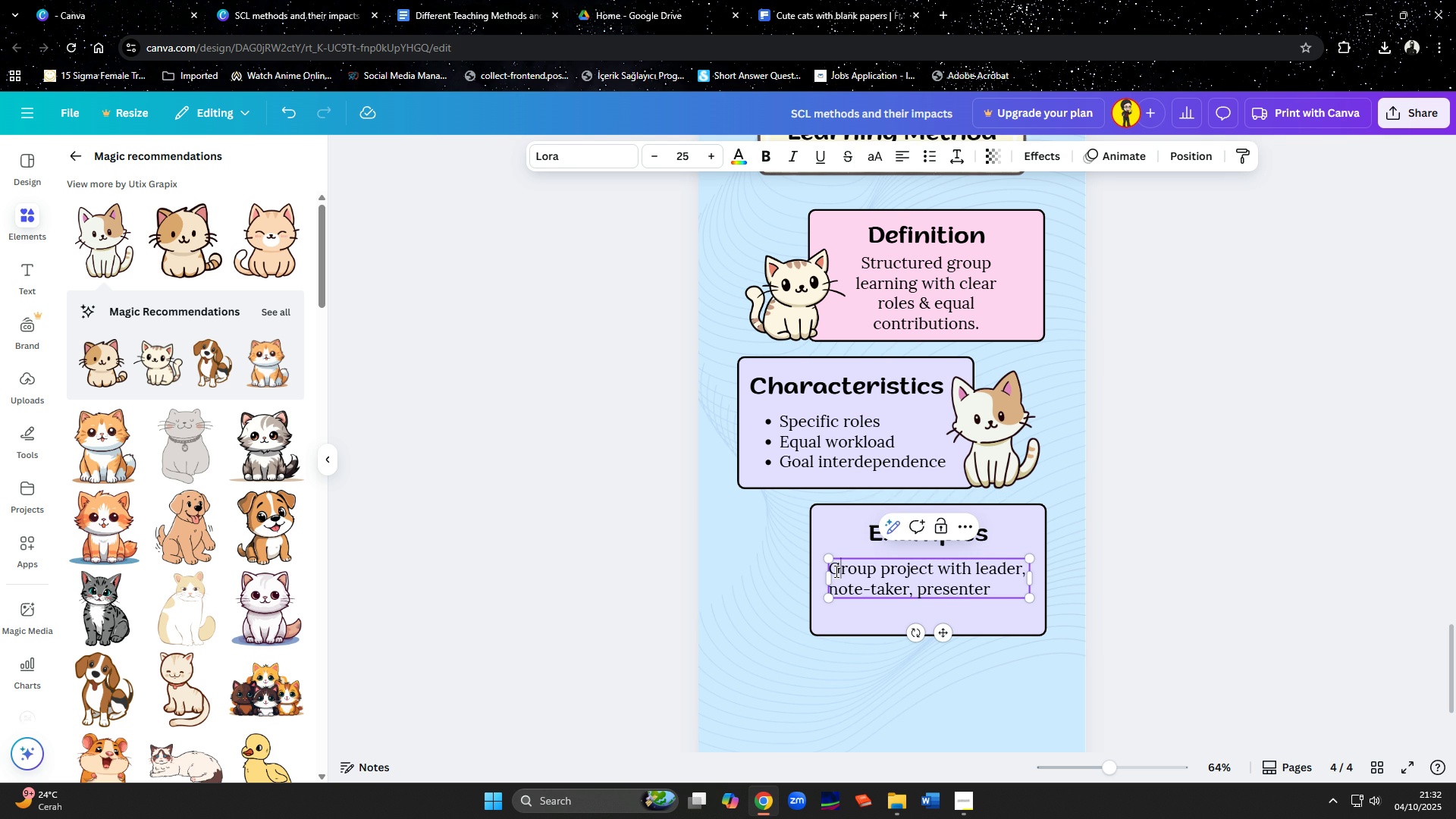 
left_click([835, 571])
 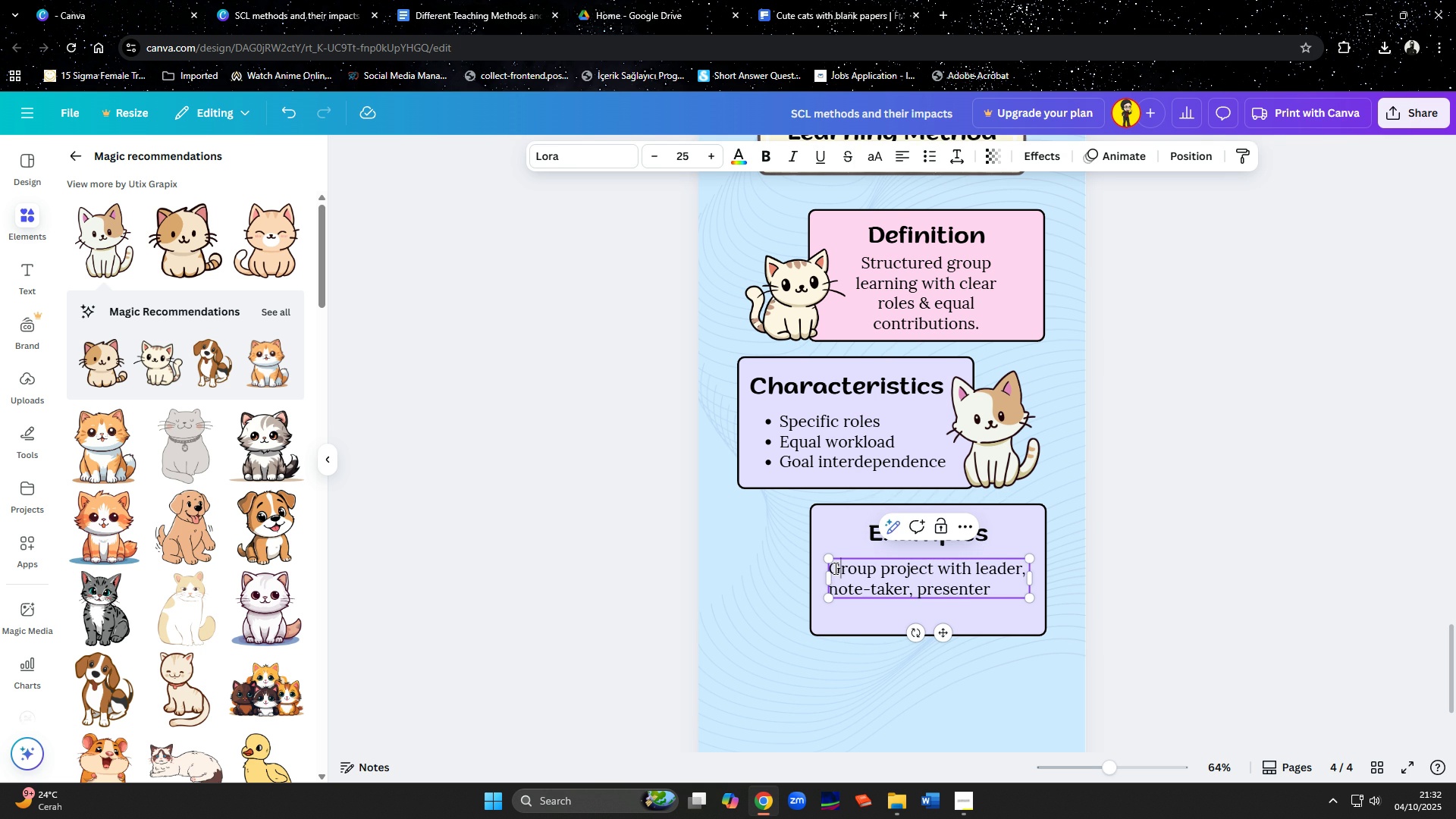 
left_click([834, 568])
 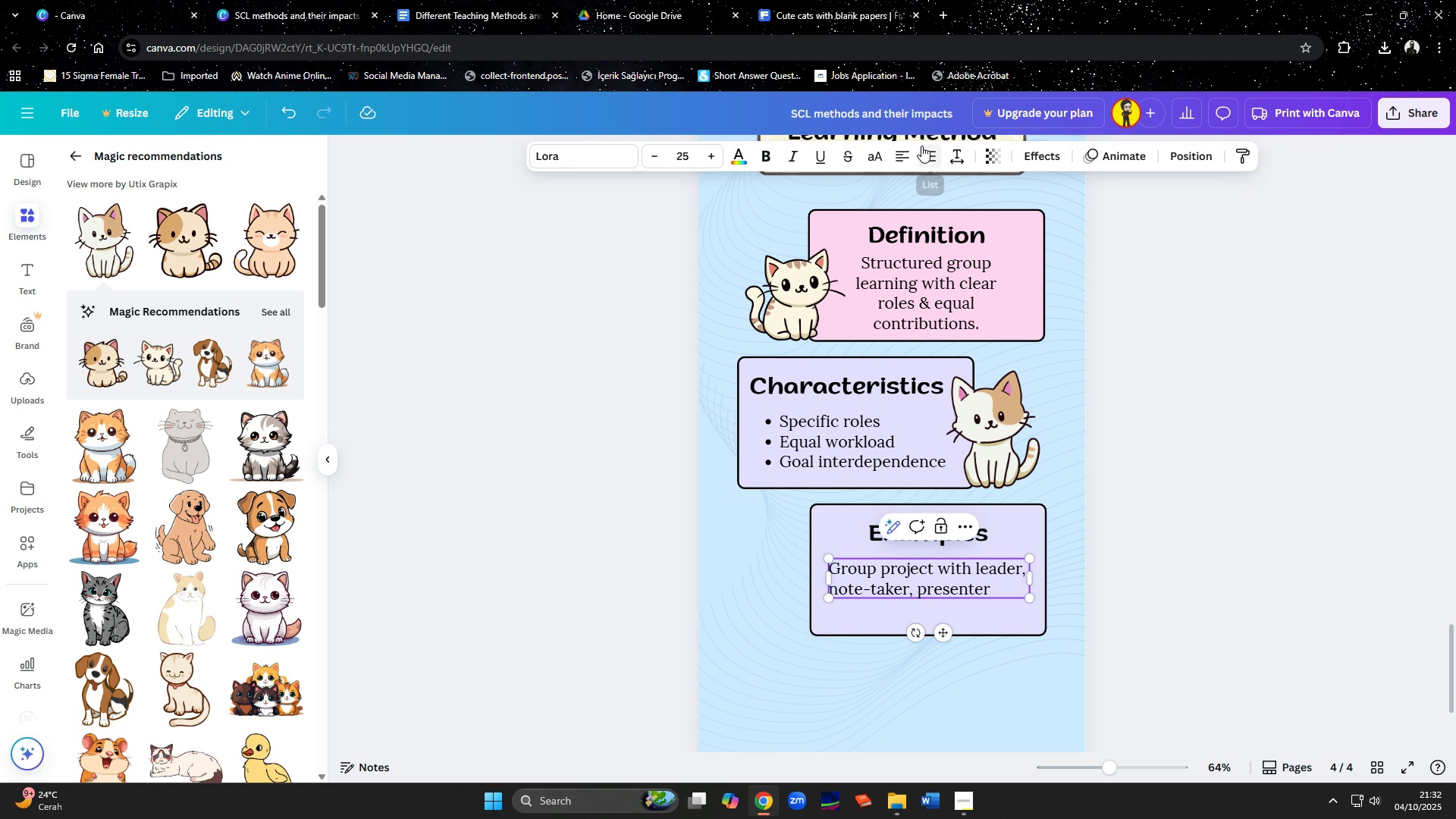 
left_click([927, 155])
 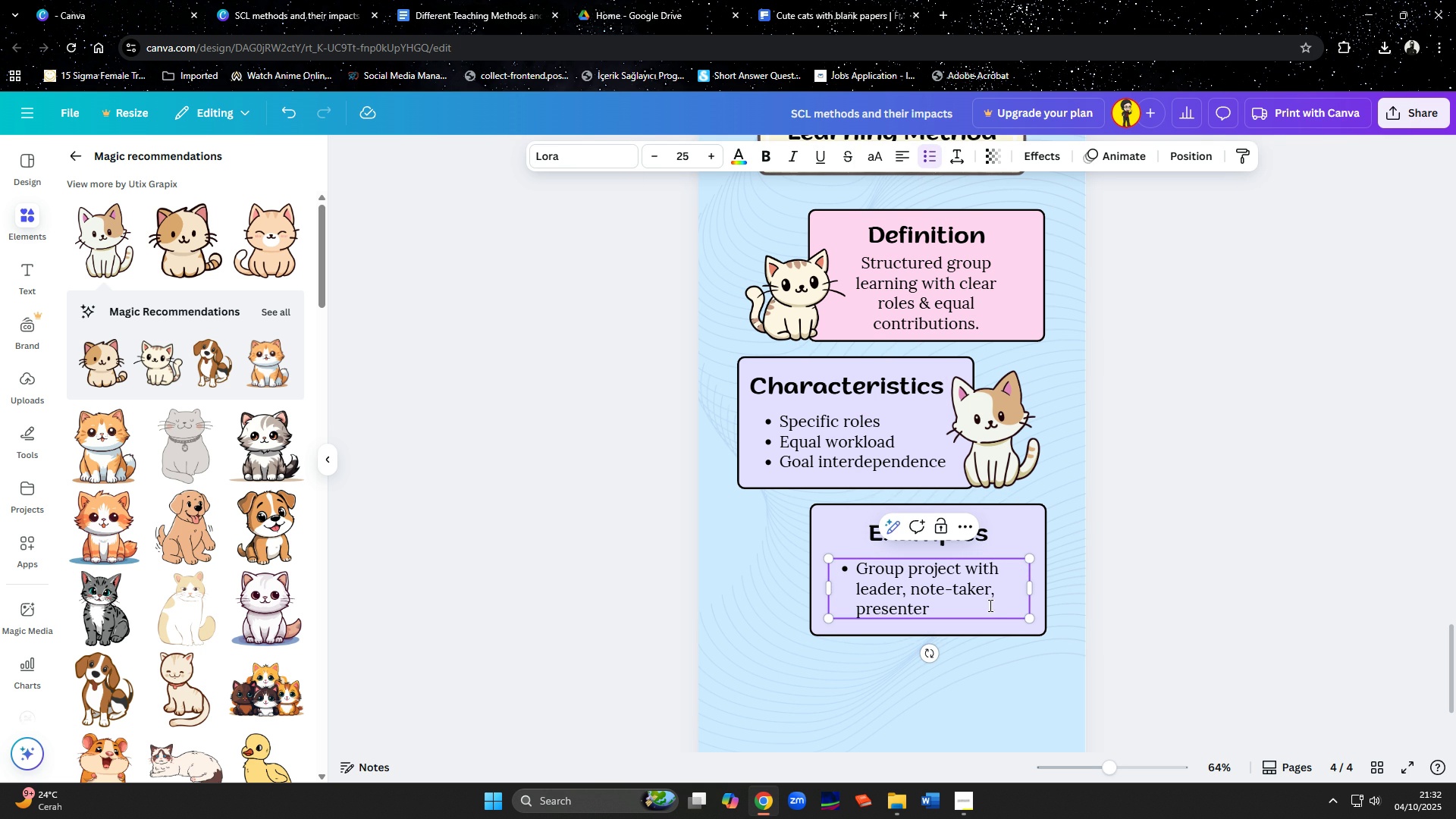 
left_click([989, 607])
 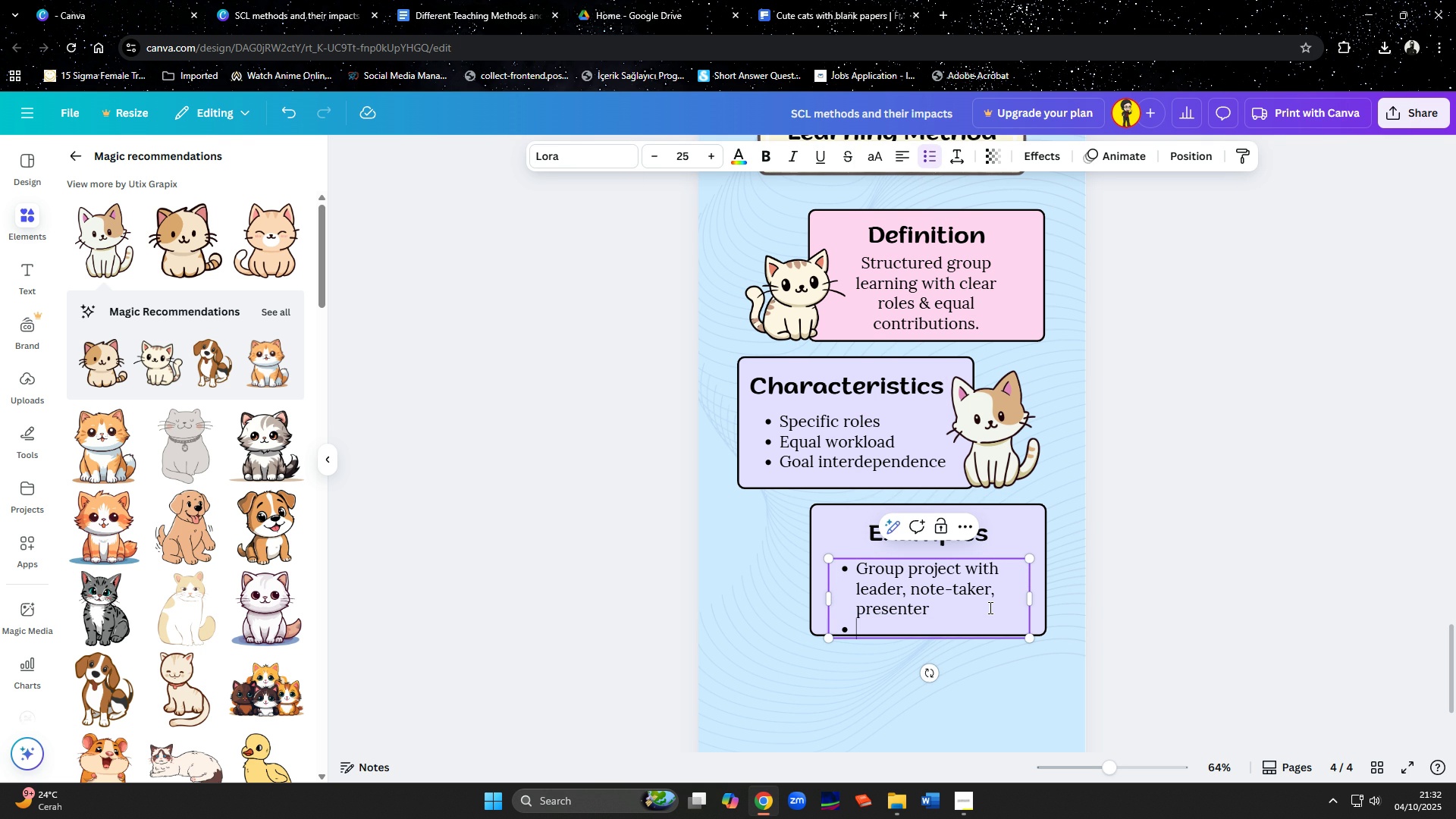 
key(Enter)